 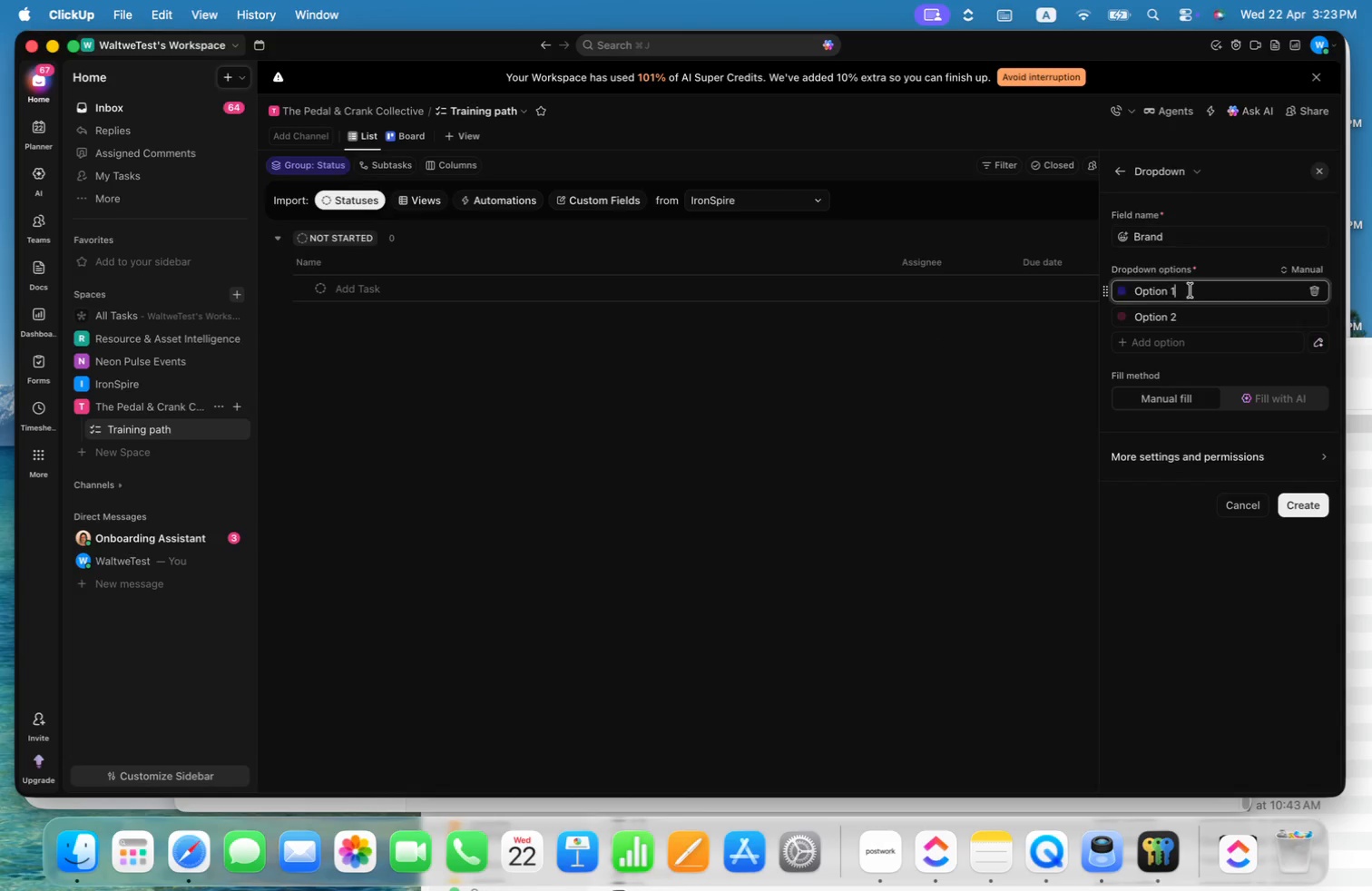 
key(Meta+Shift+ShiftLeft)
 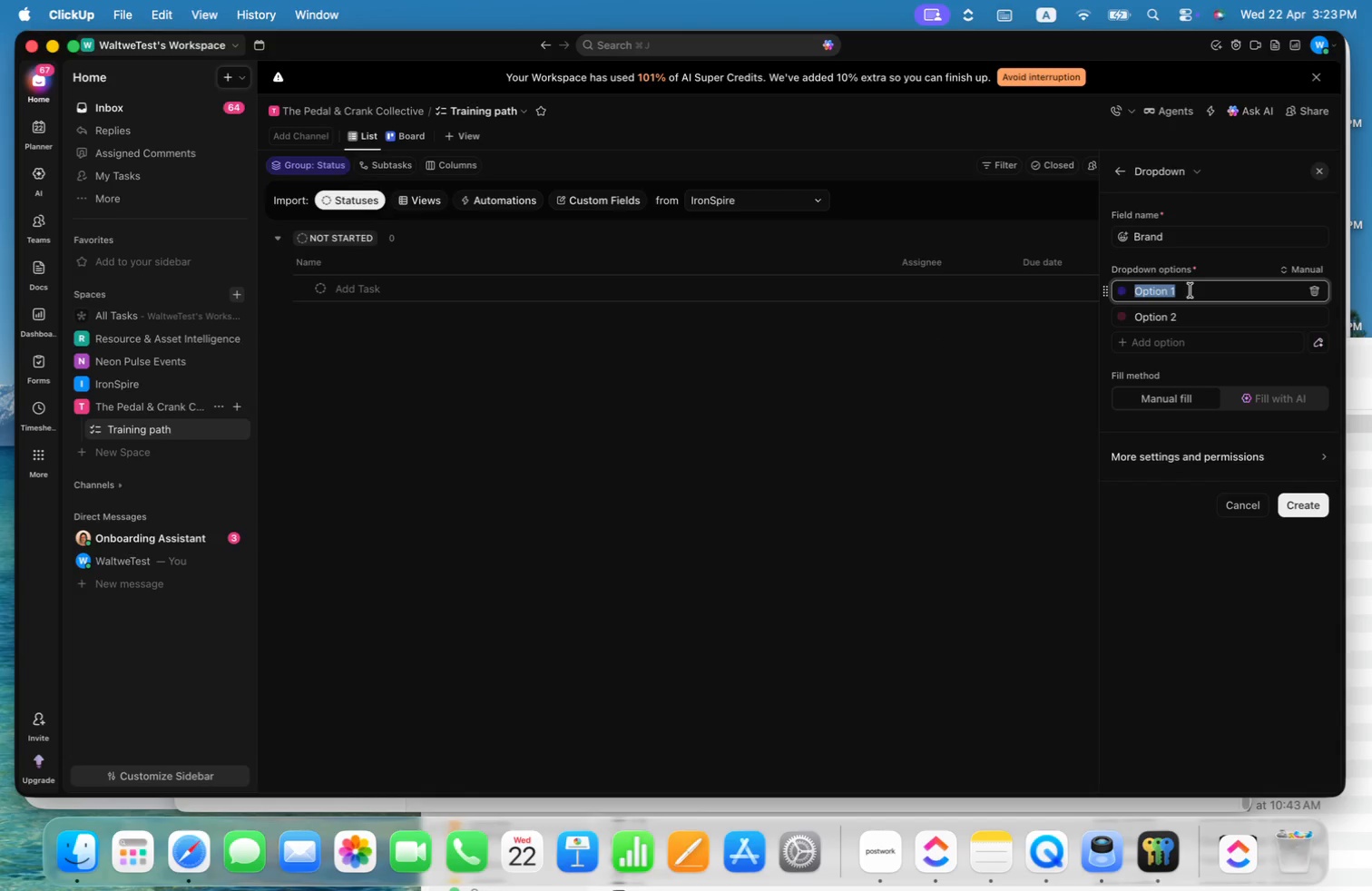 
key(Meta+V)
 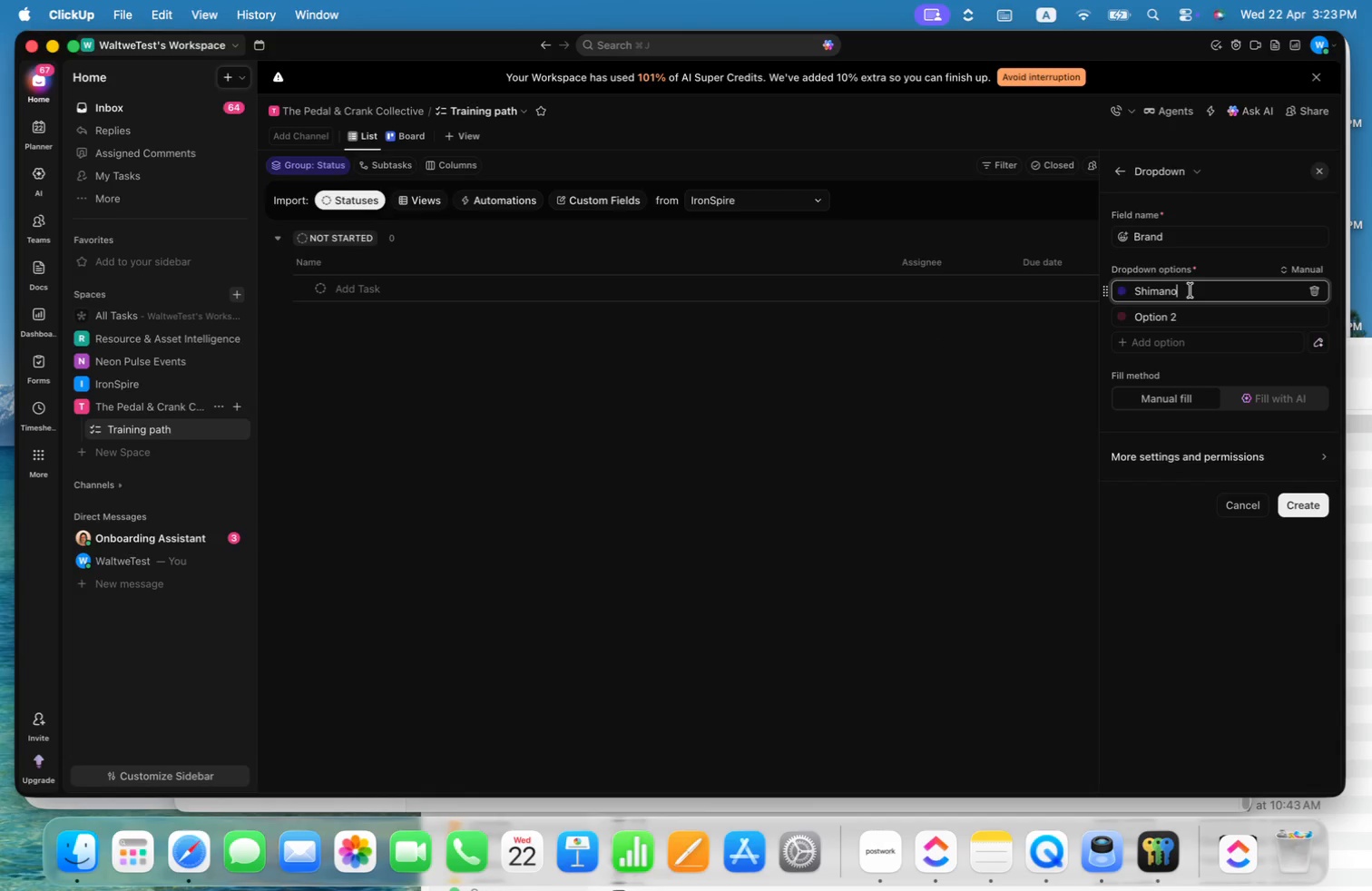 
key(Meta+CommandLeft)
 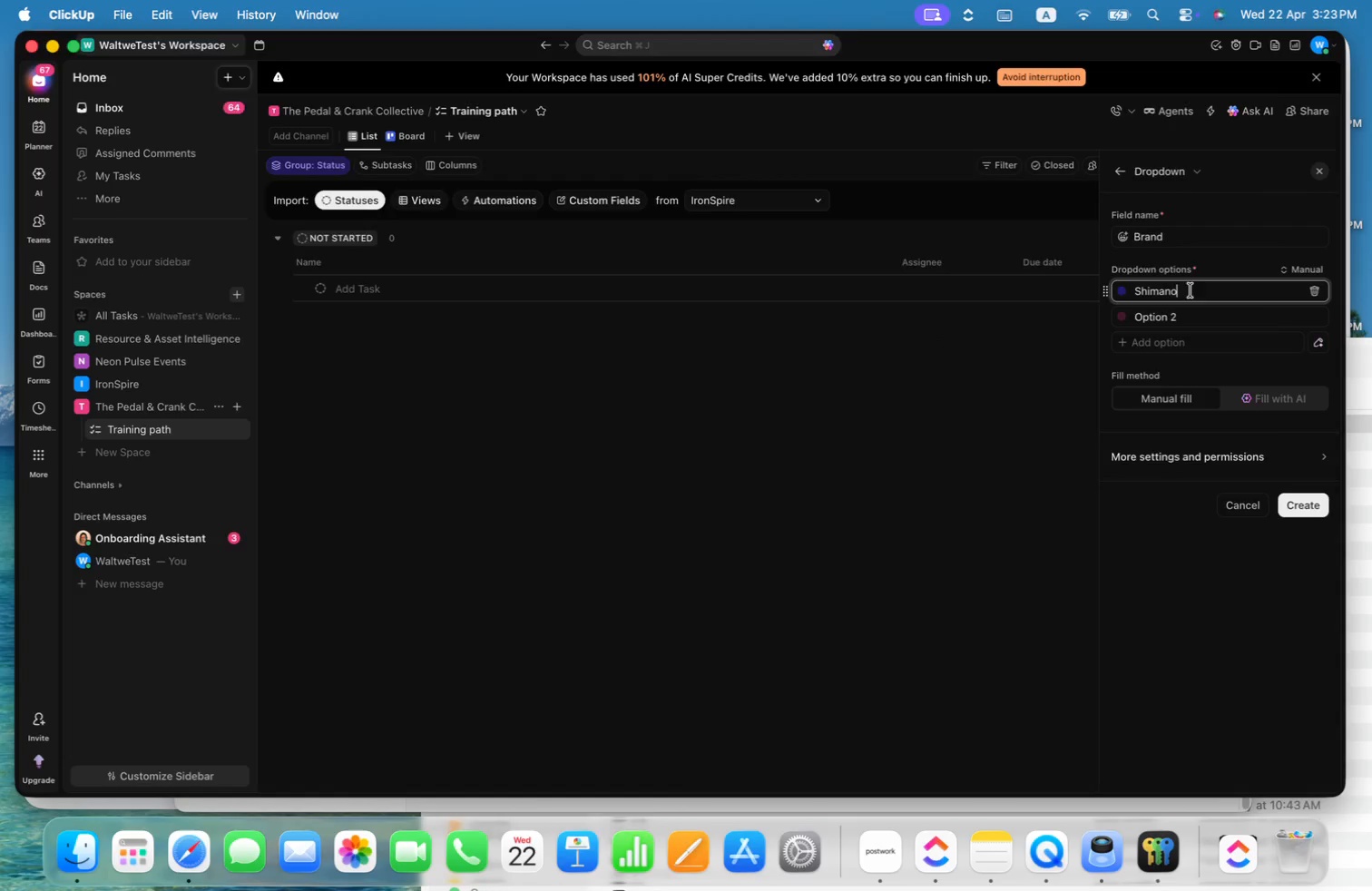 
key(Meta+Tab)